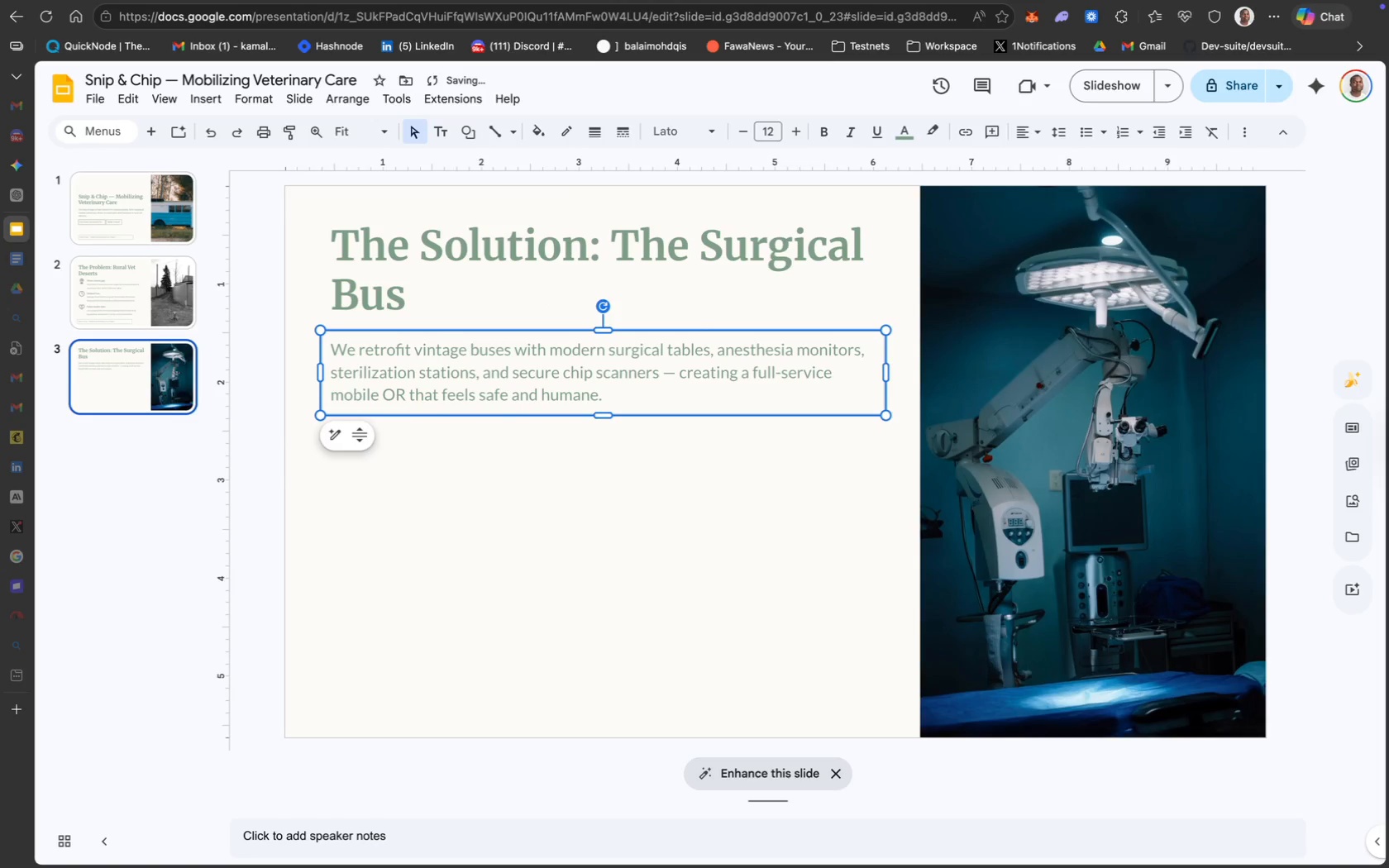 
key(ArrowUp)
 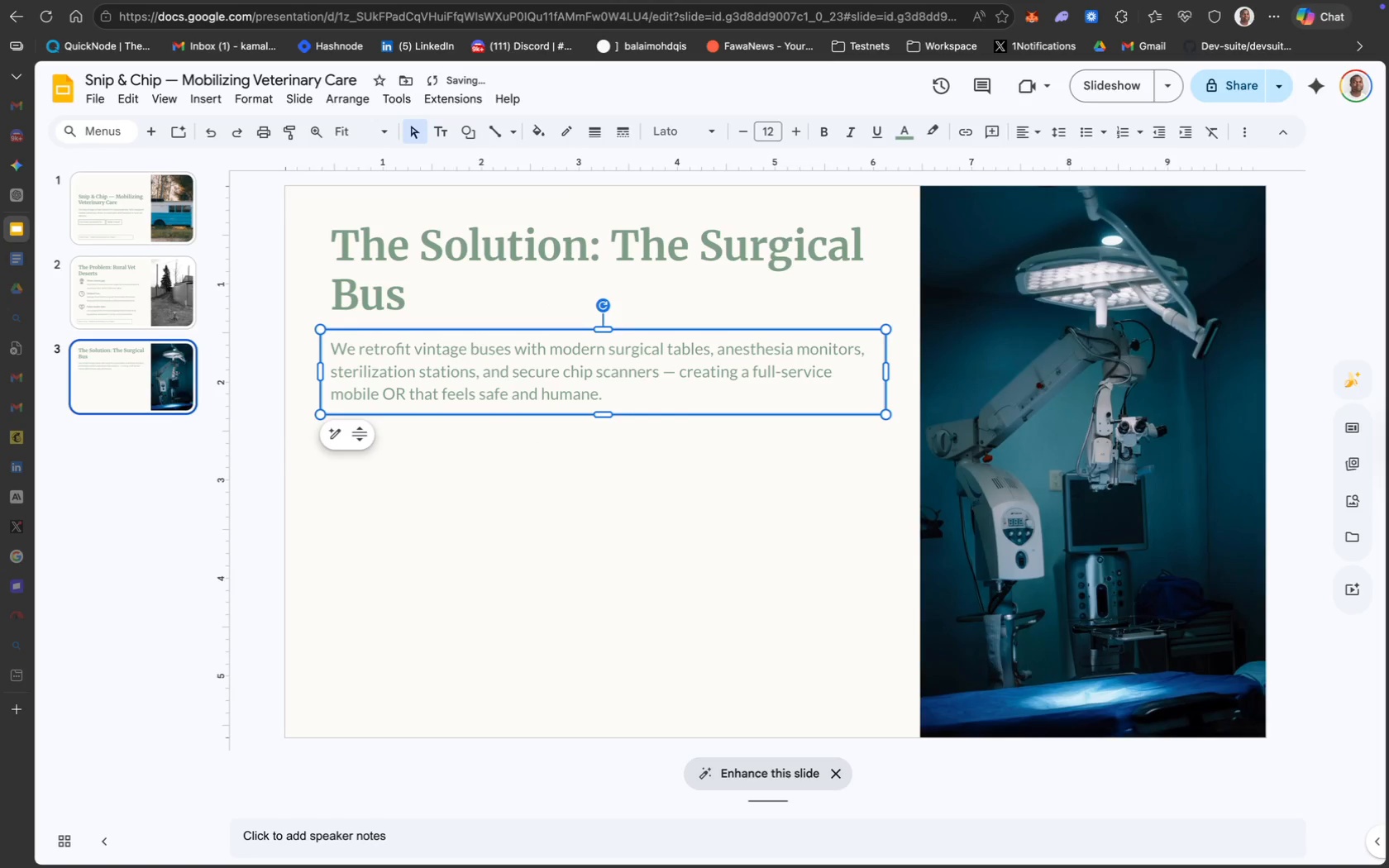 
key(ArrowUp)
 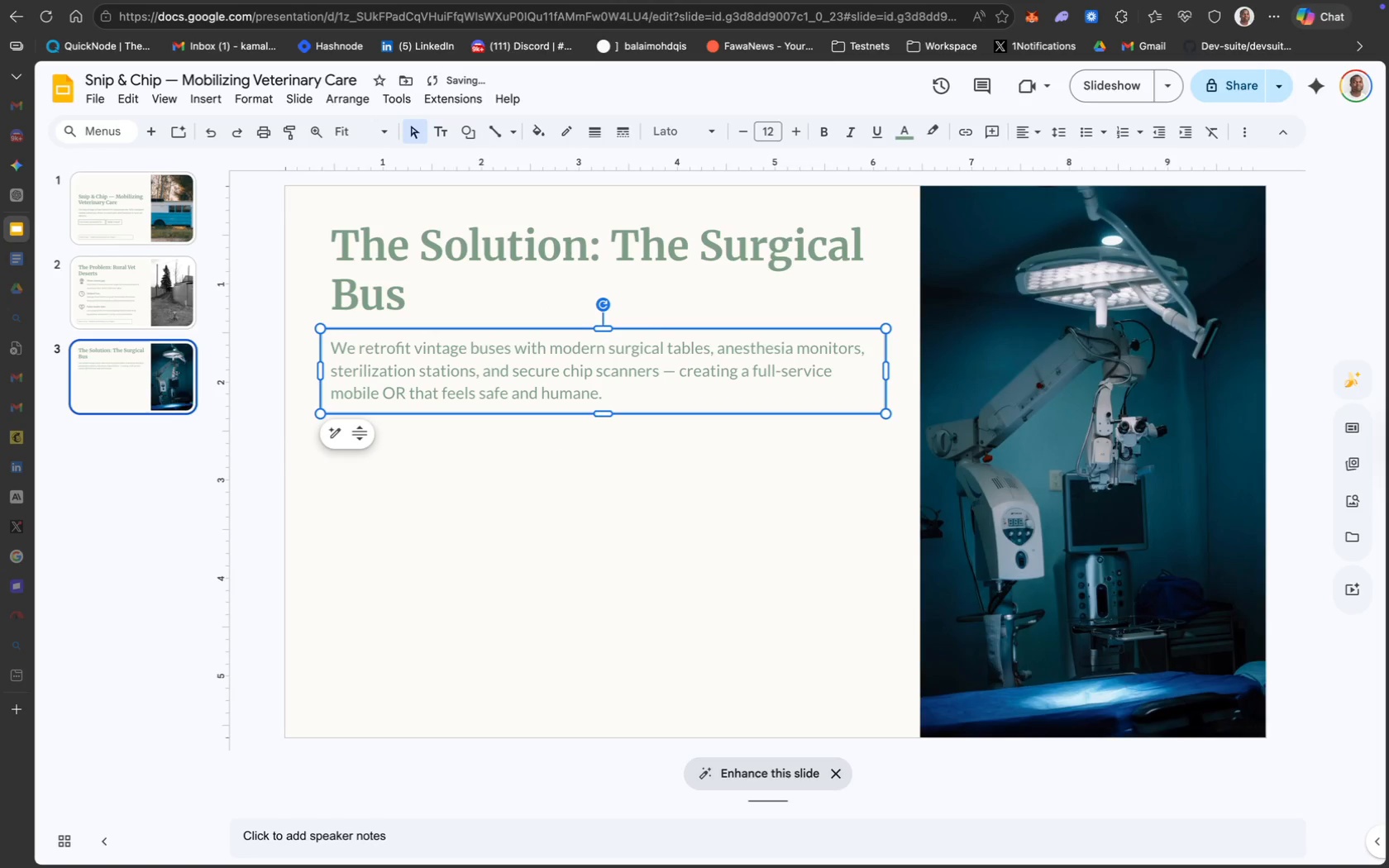 
key(ArrowUp)
 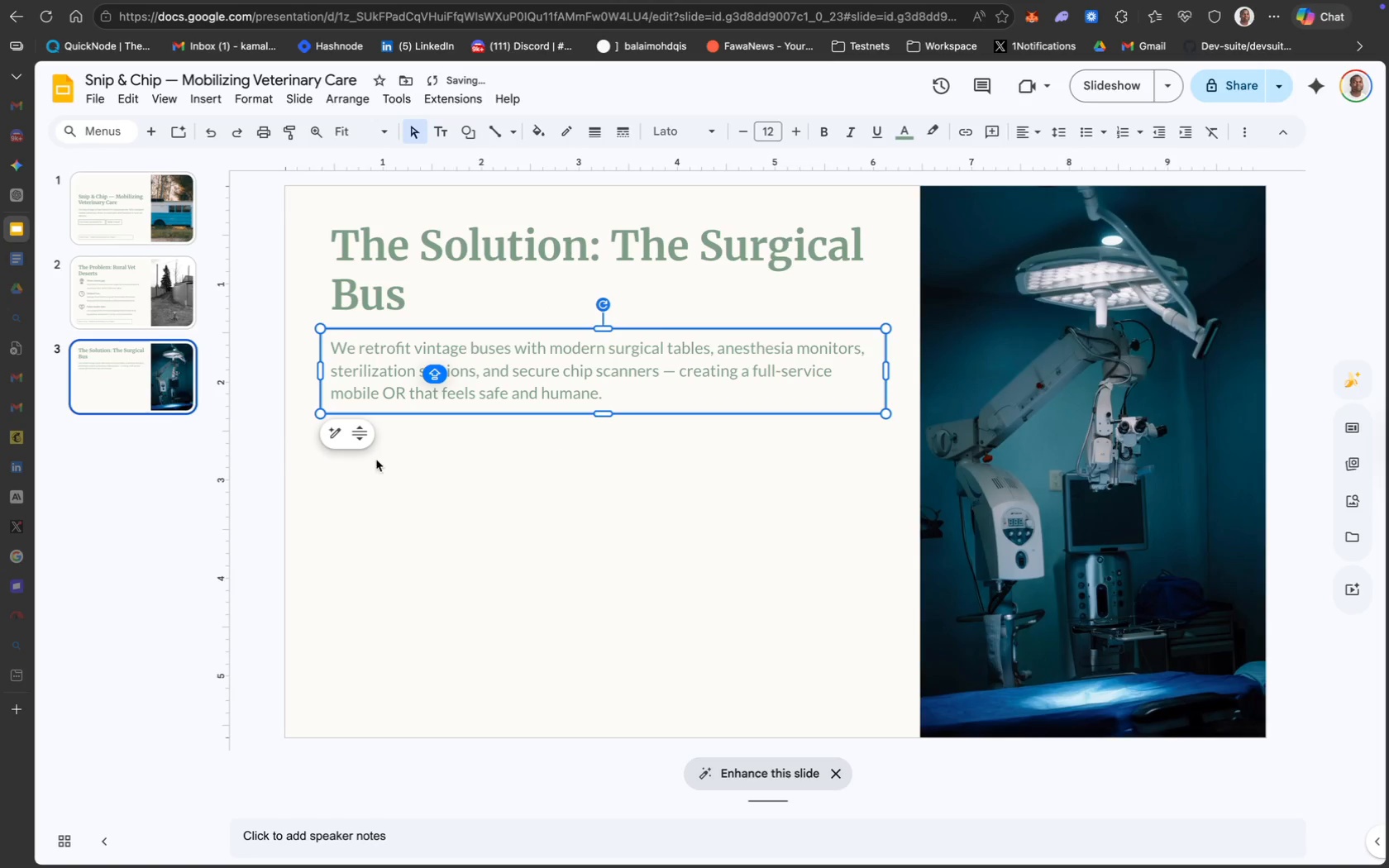 
left_click([390, 476])
 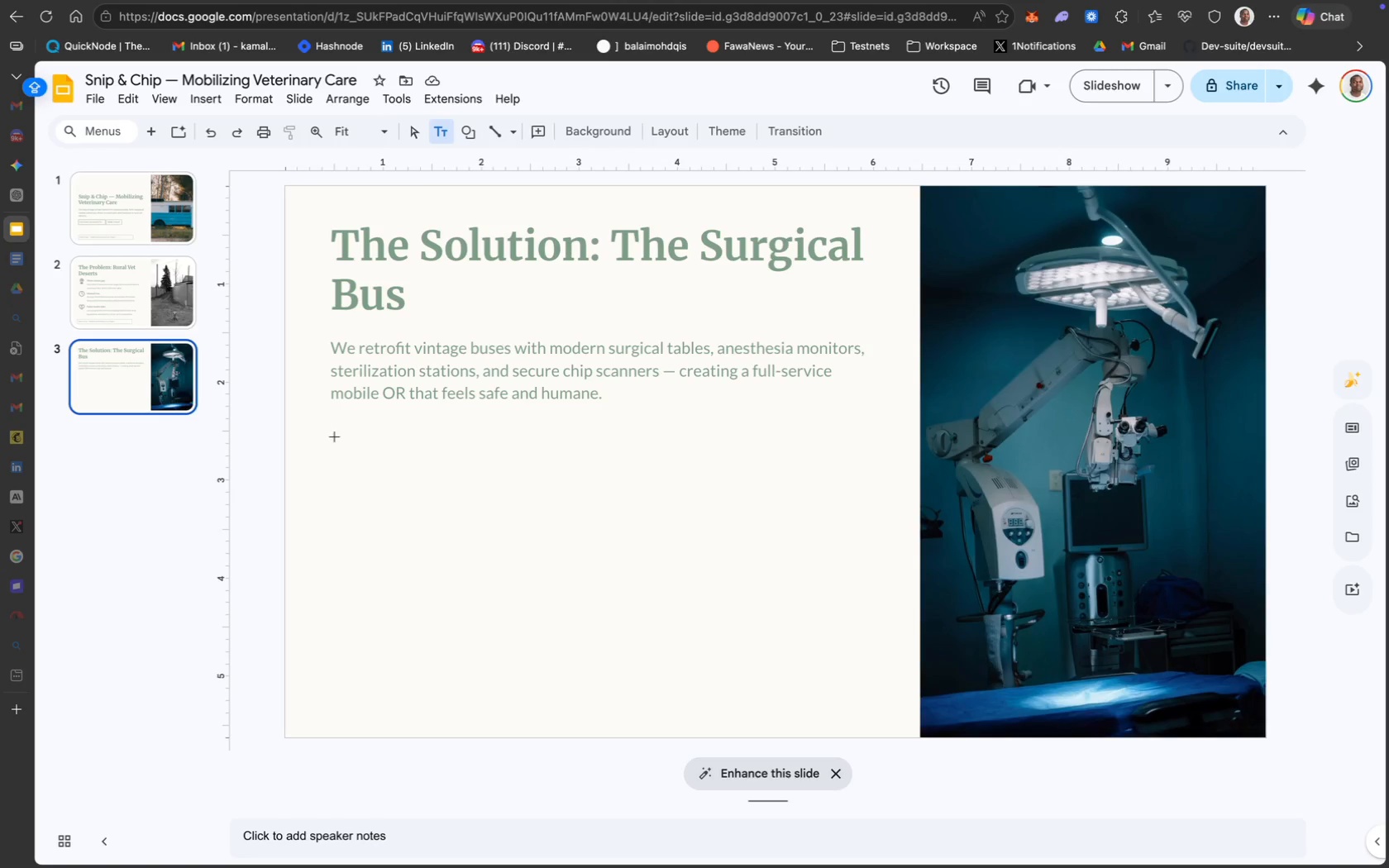 
wait(6.9)
 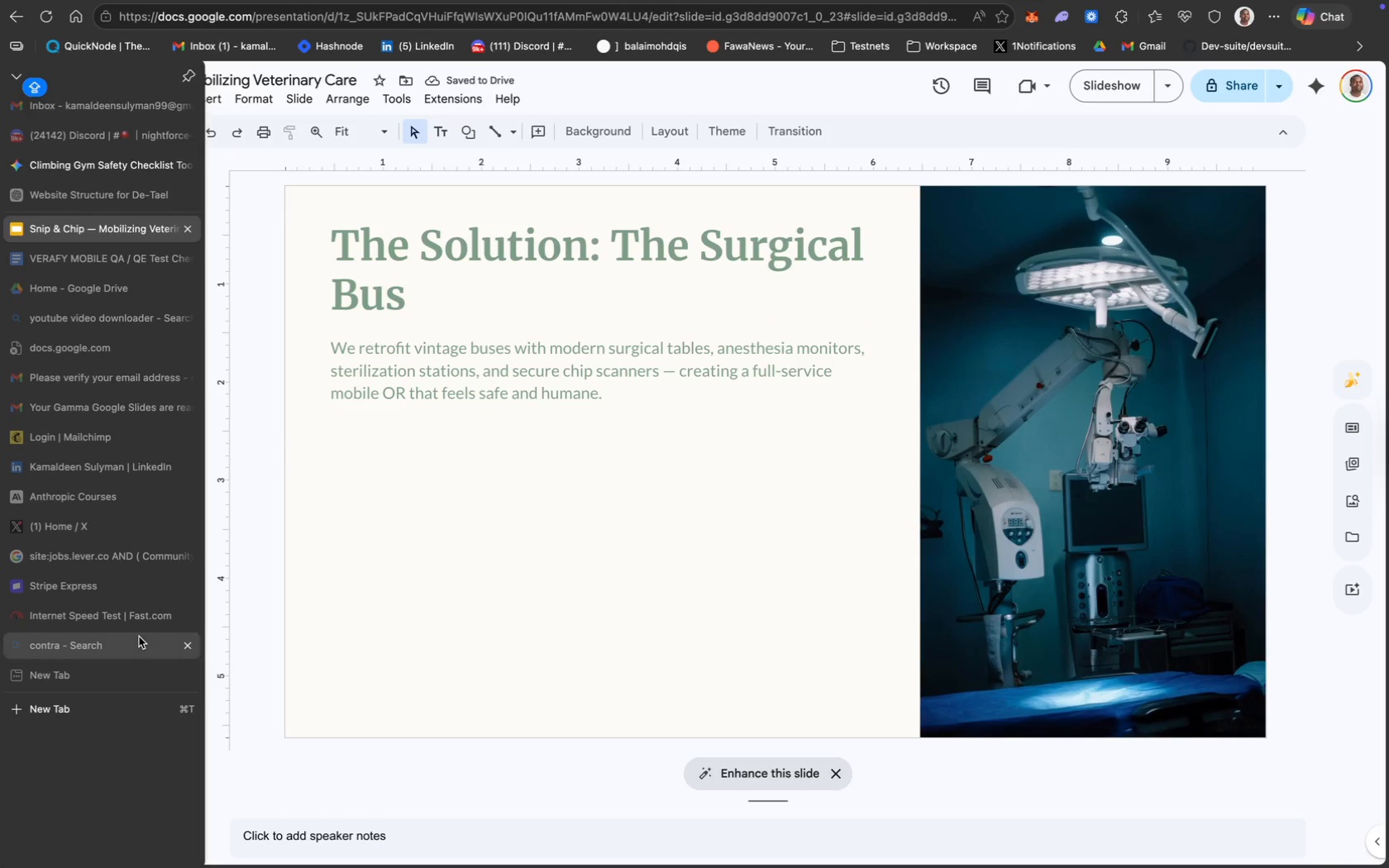 
left_click([331, 426])
 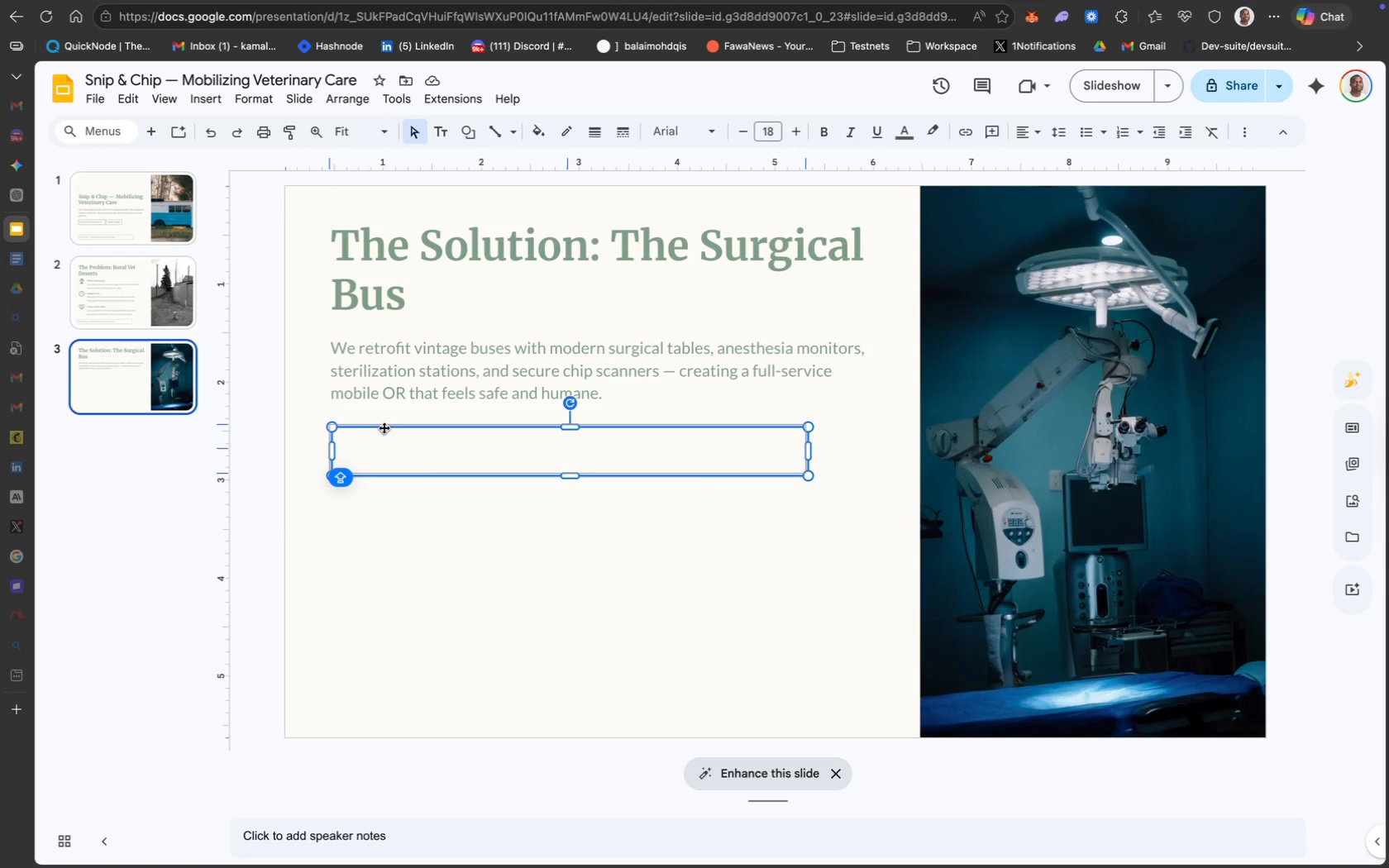 
wait(11.66)
 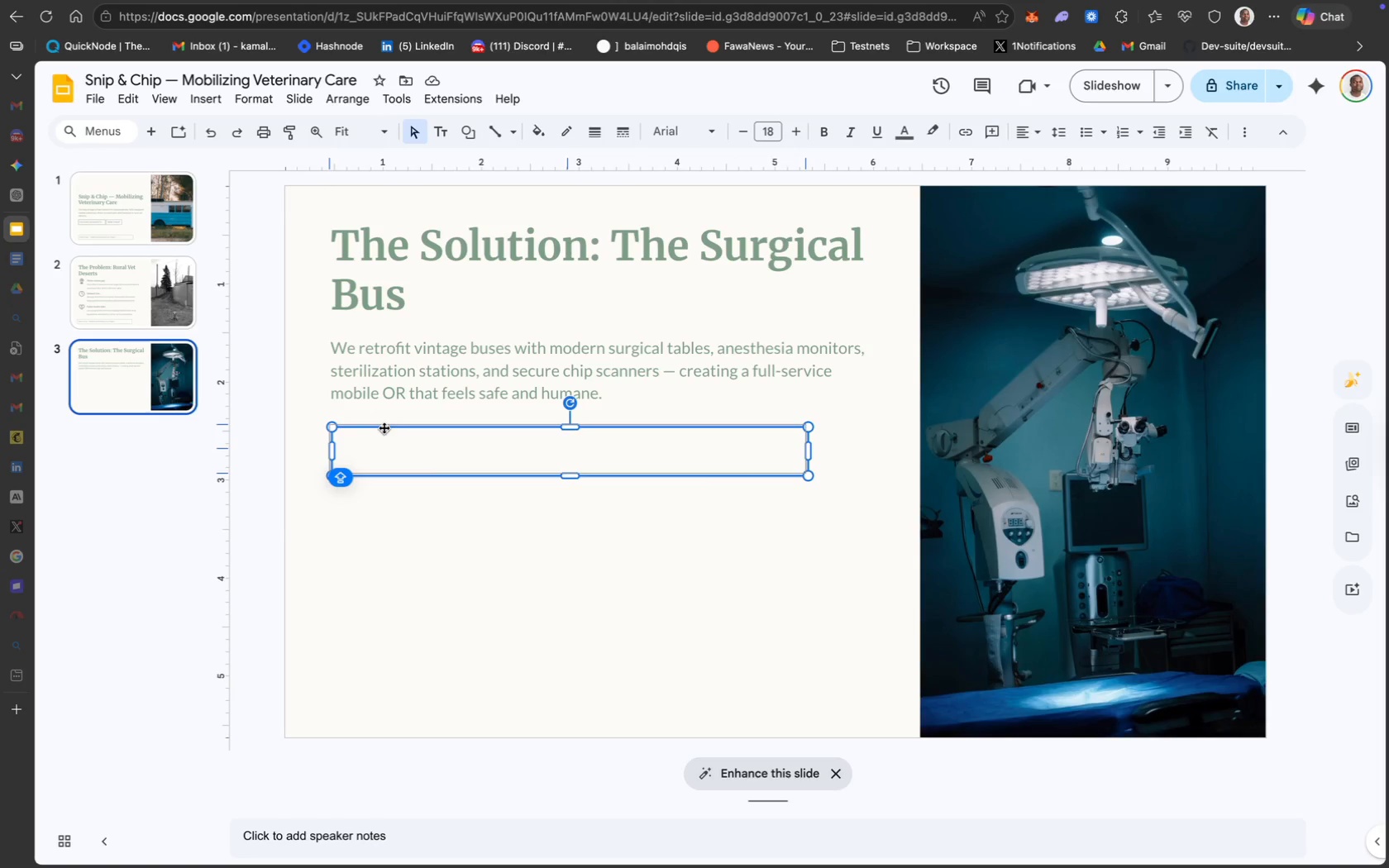 
left_click_drag(start_coordinate=[802, 451], to_coordinate=[543, 440])
 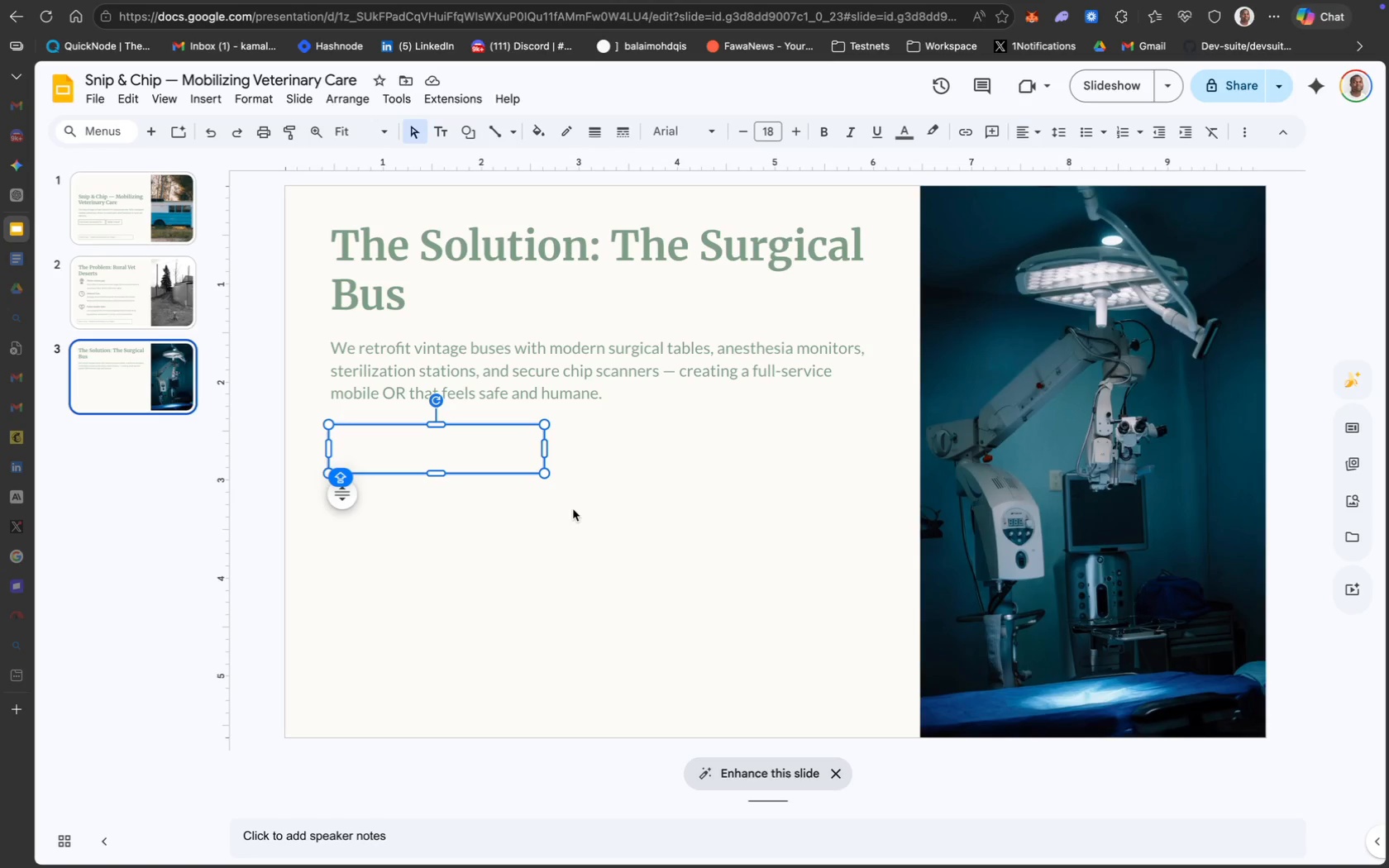 
wait(14.17)
 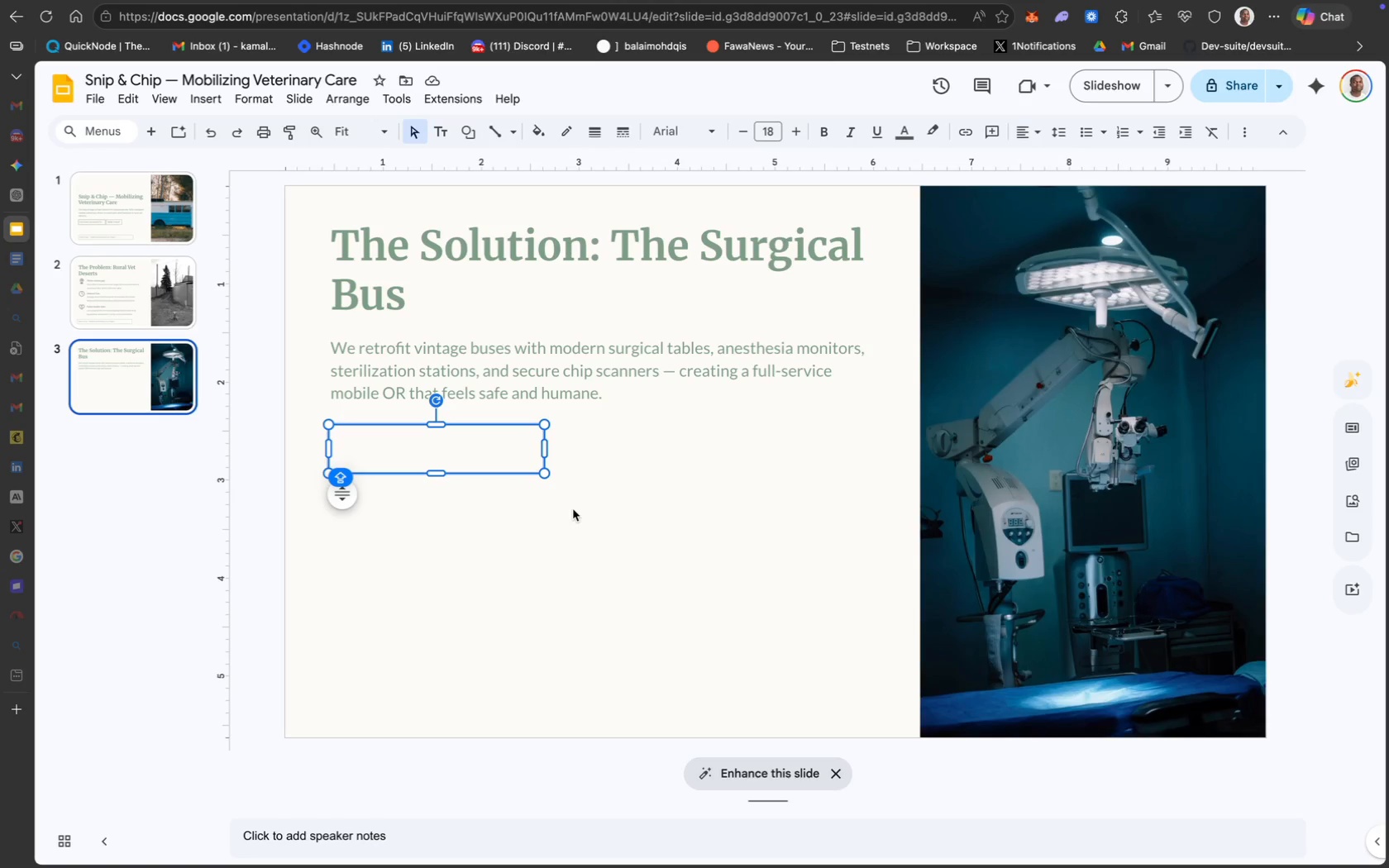 
left_click_drag(start_coordinate=[543, 451], to_coordinate=[567, 450])
 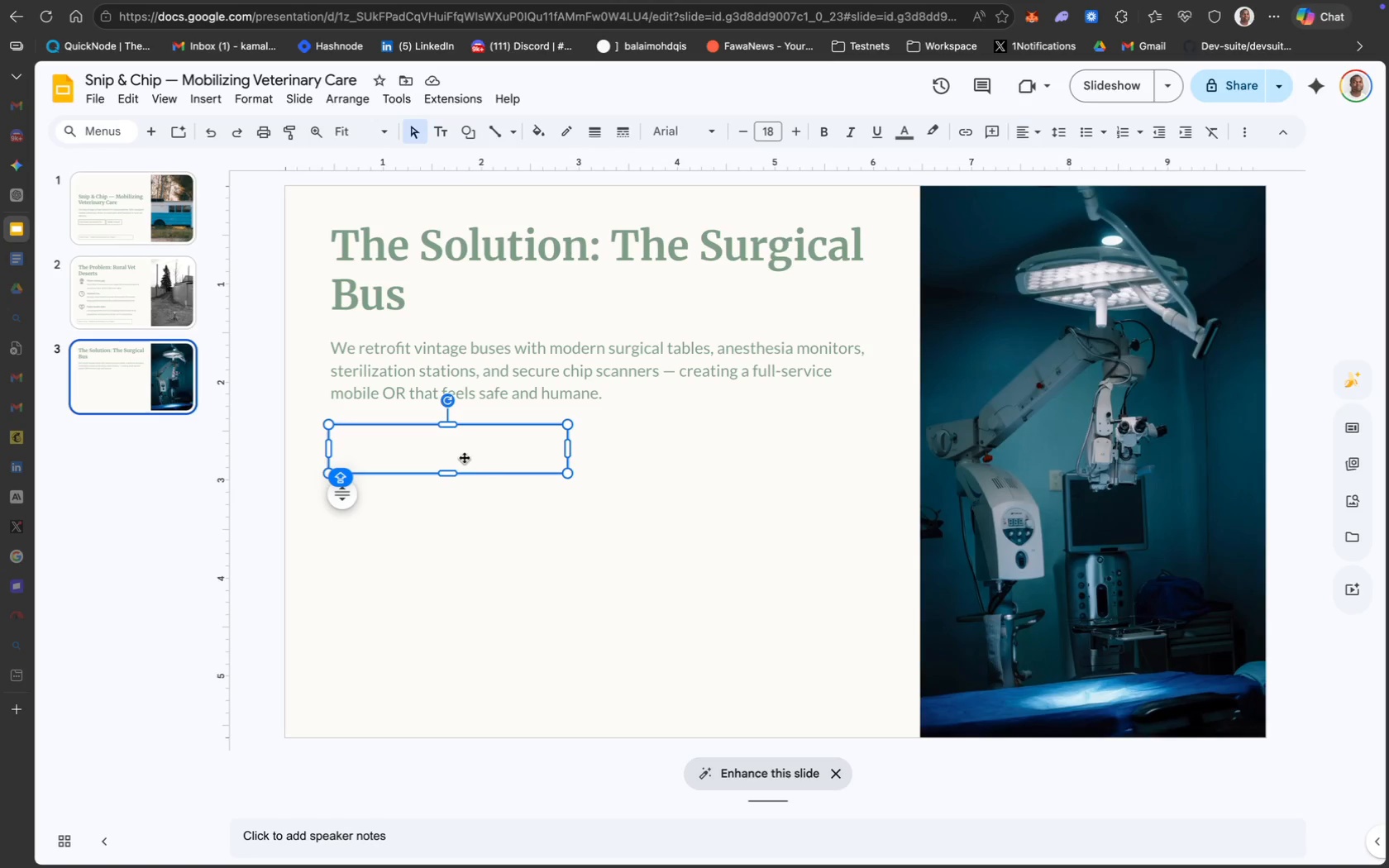 
wait(13.64)
 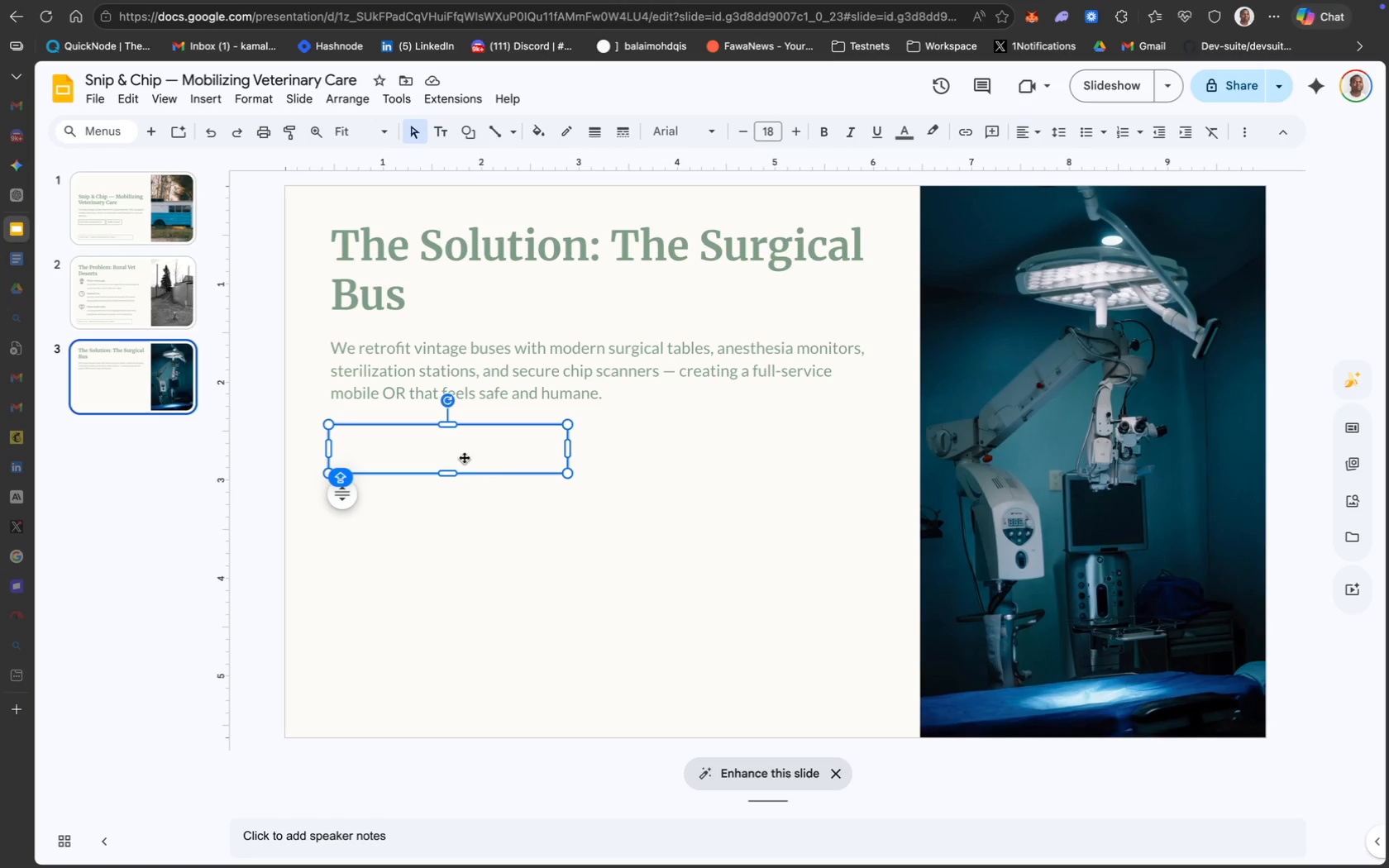 
left_click([413, 463])
 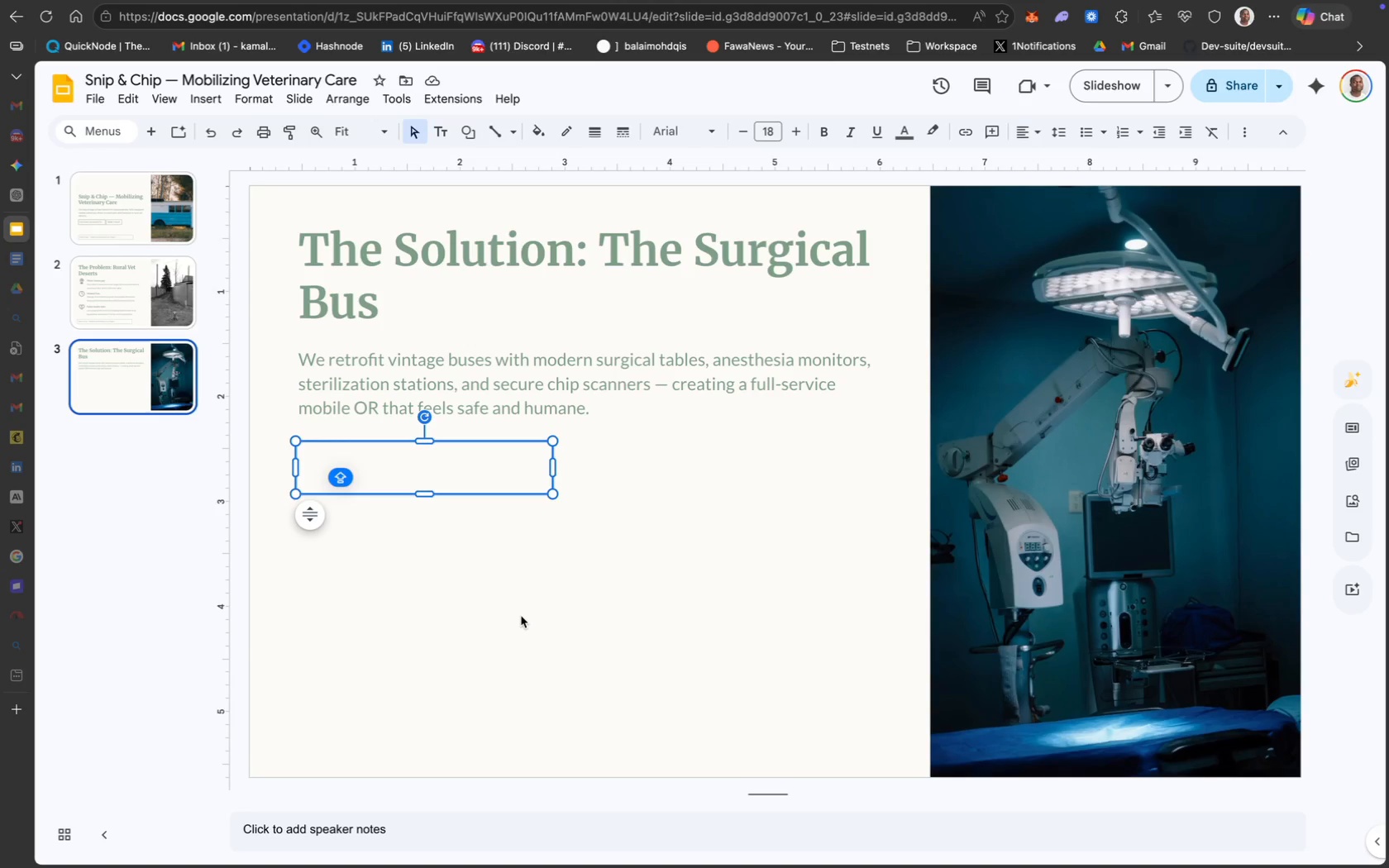 
wait(26.0)
 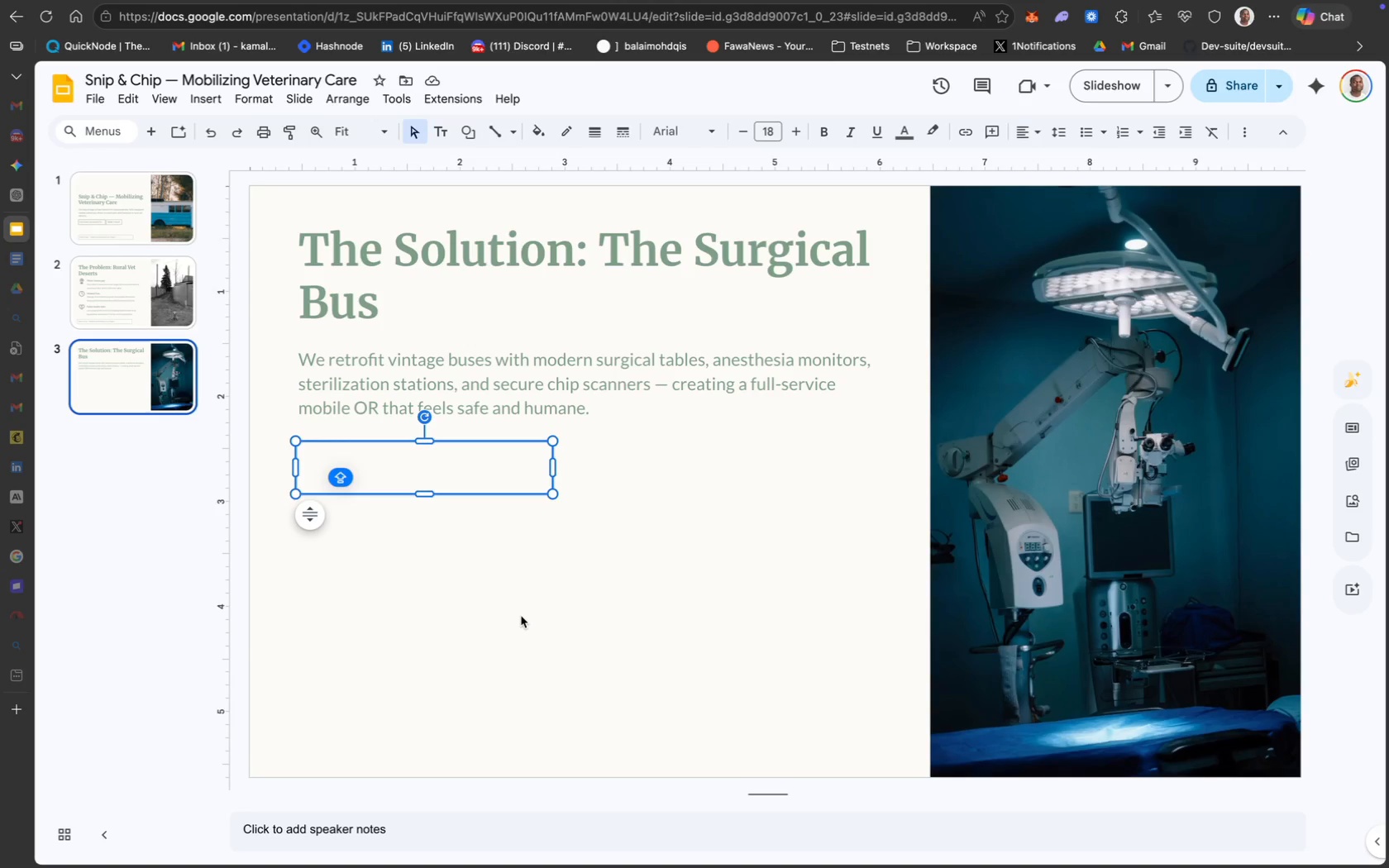 
left_click([363, 464])
 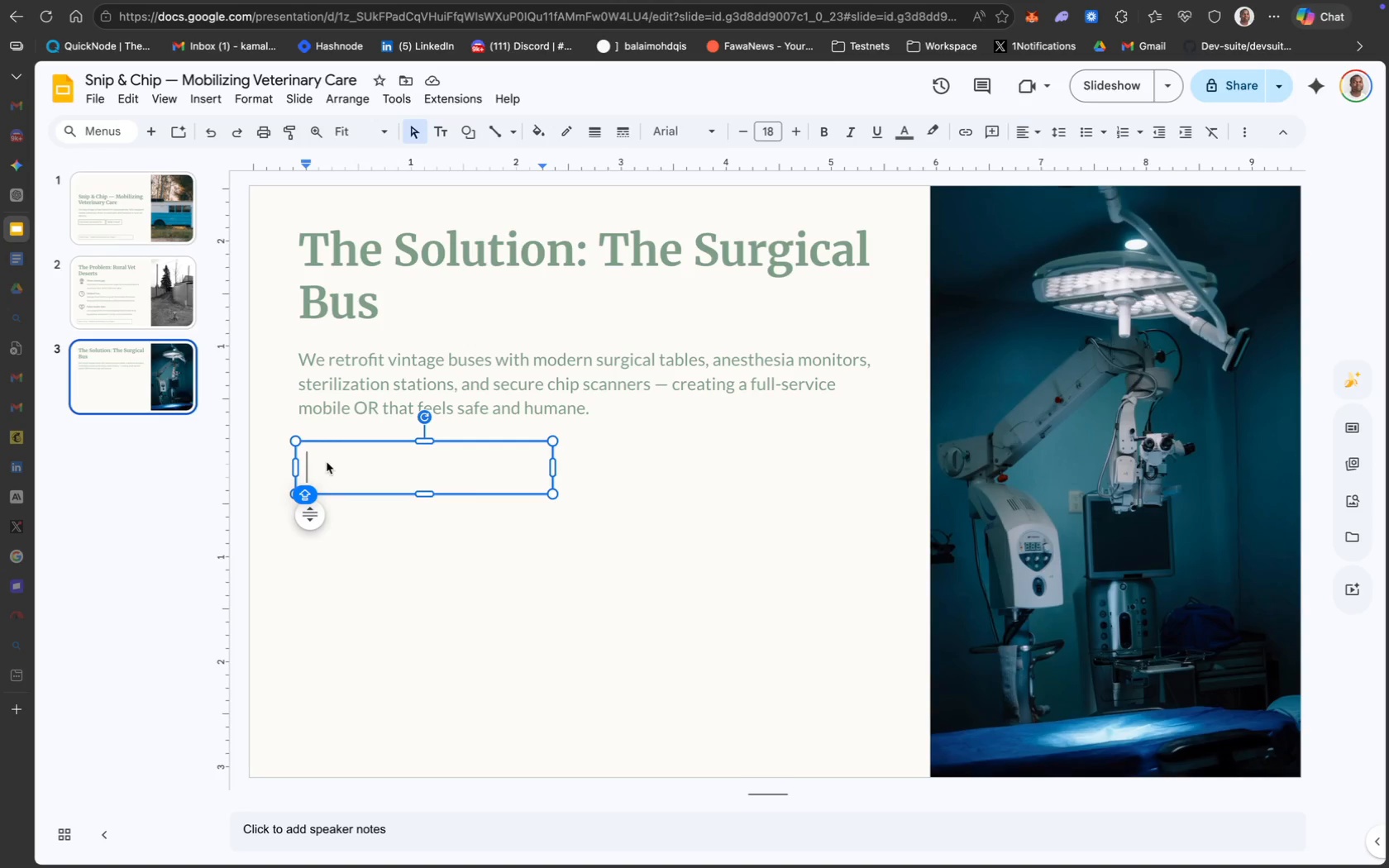 
wait(21.15)
 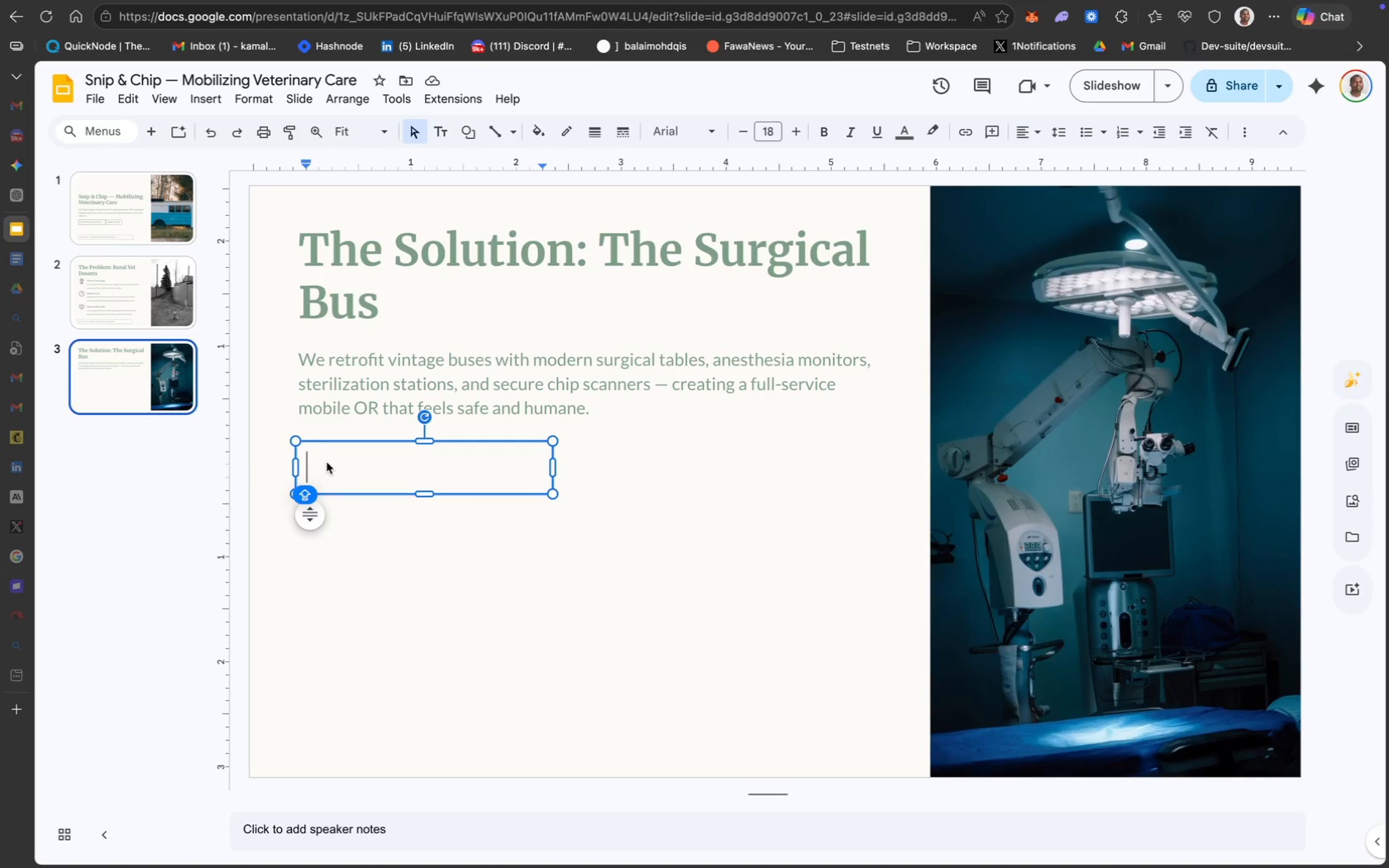 
left_click([356, 475])
 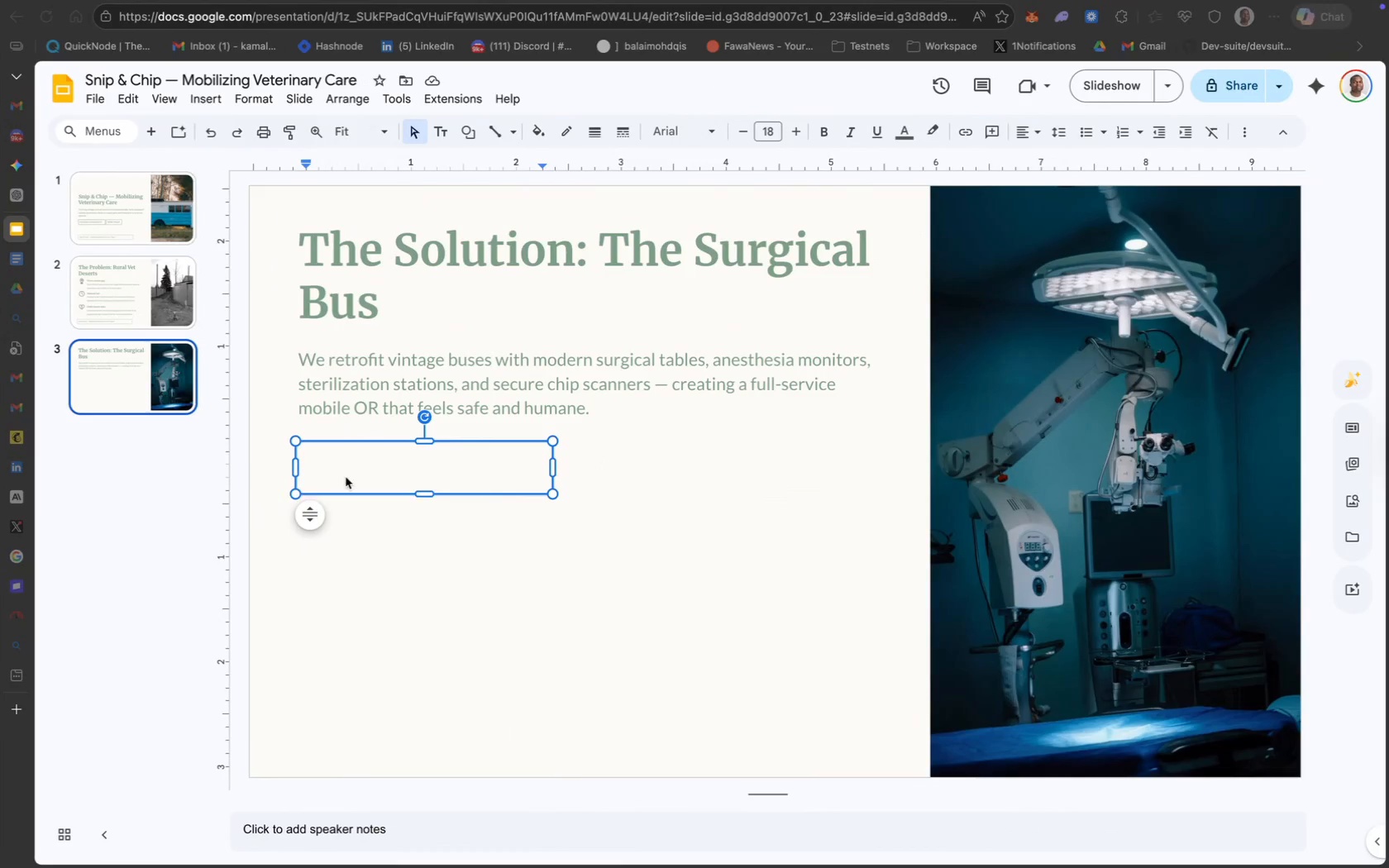 
wait(95.58)
 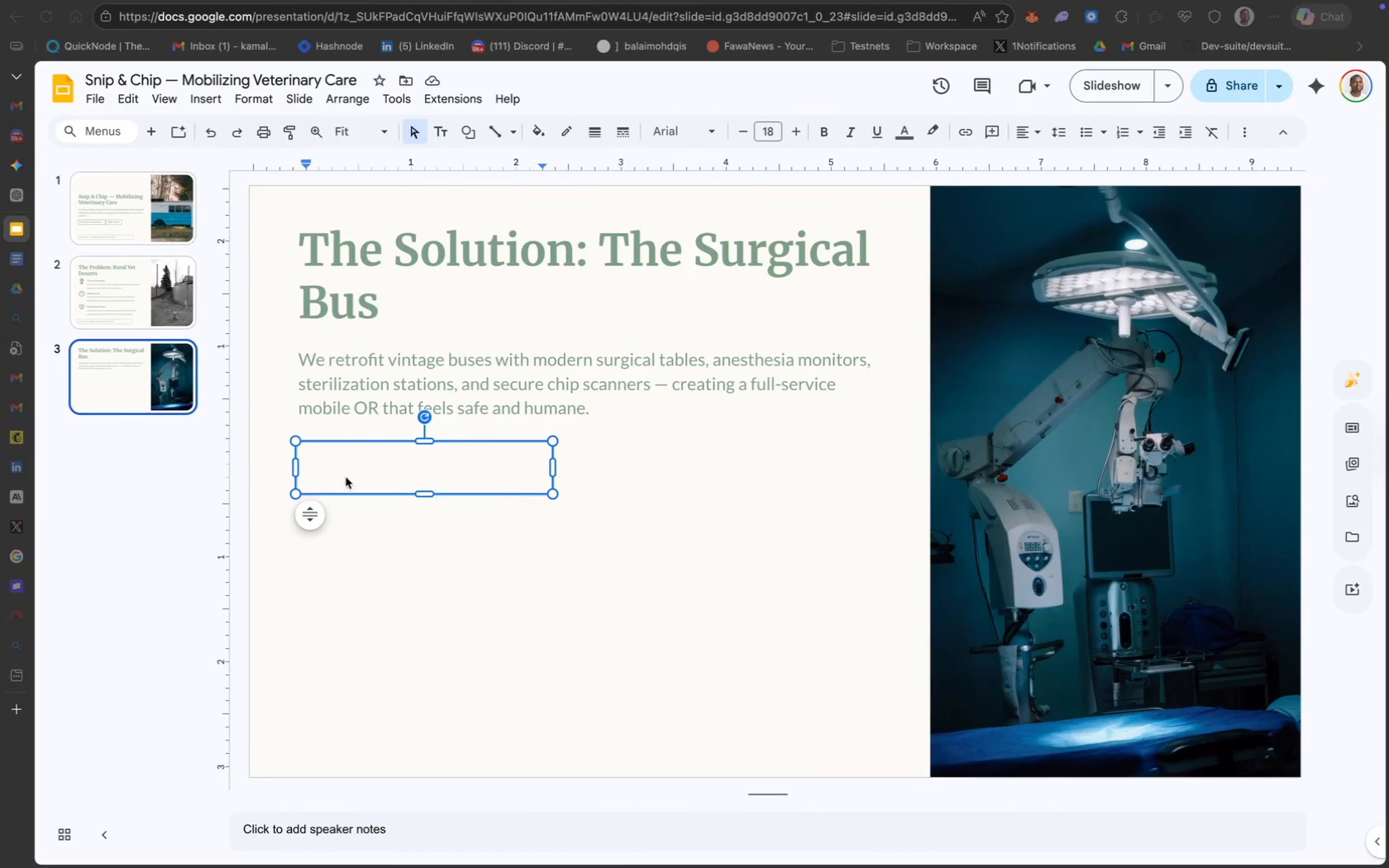 
type(Low )
key(Backspace)
type(-cost, high )
key(Backspace)
type(-impact)
 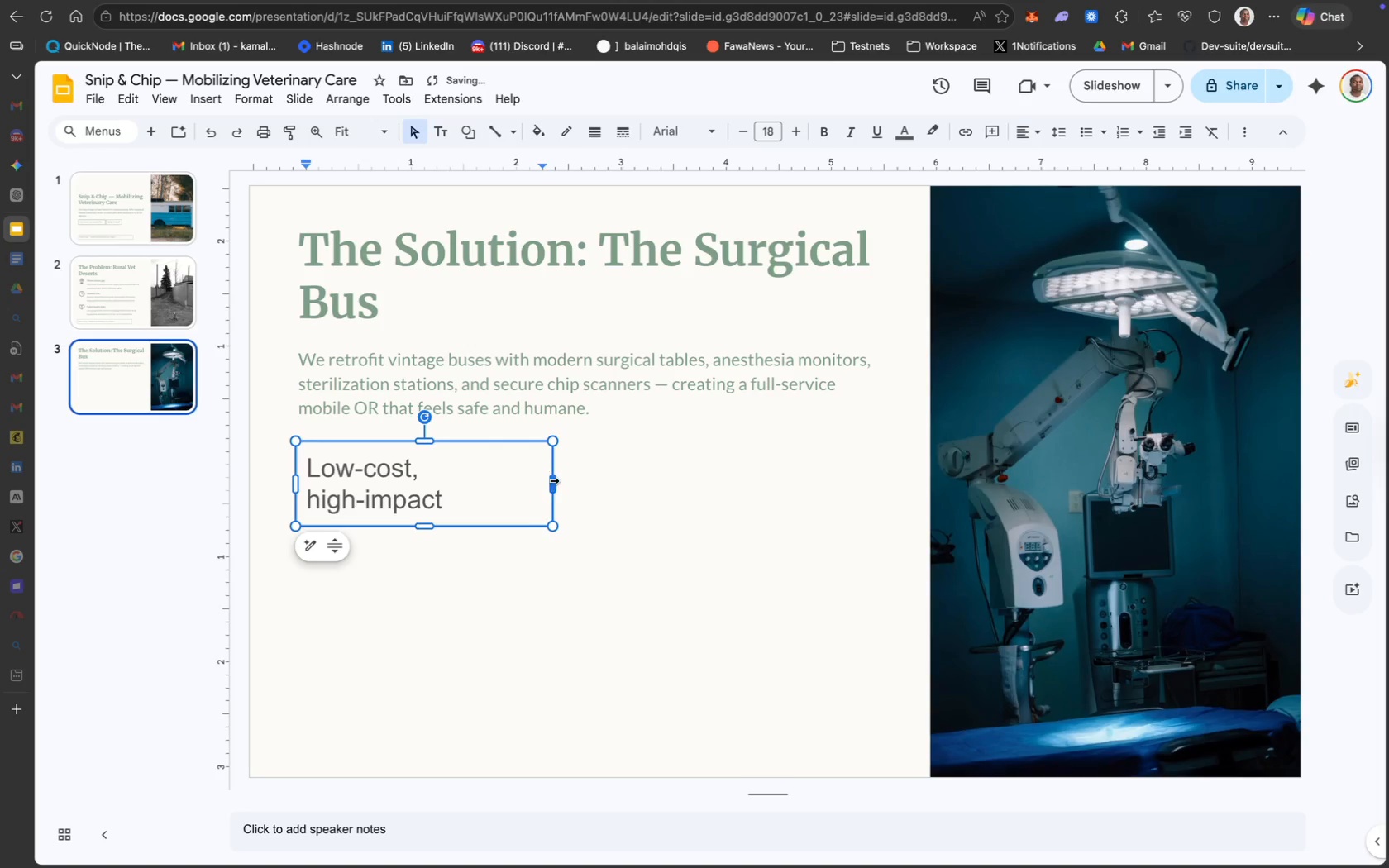 
left_click_drag(start_coordinate=[555, 484], to_coordinate=[570, 484])
 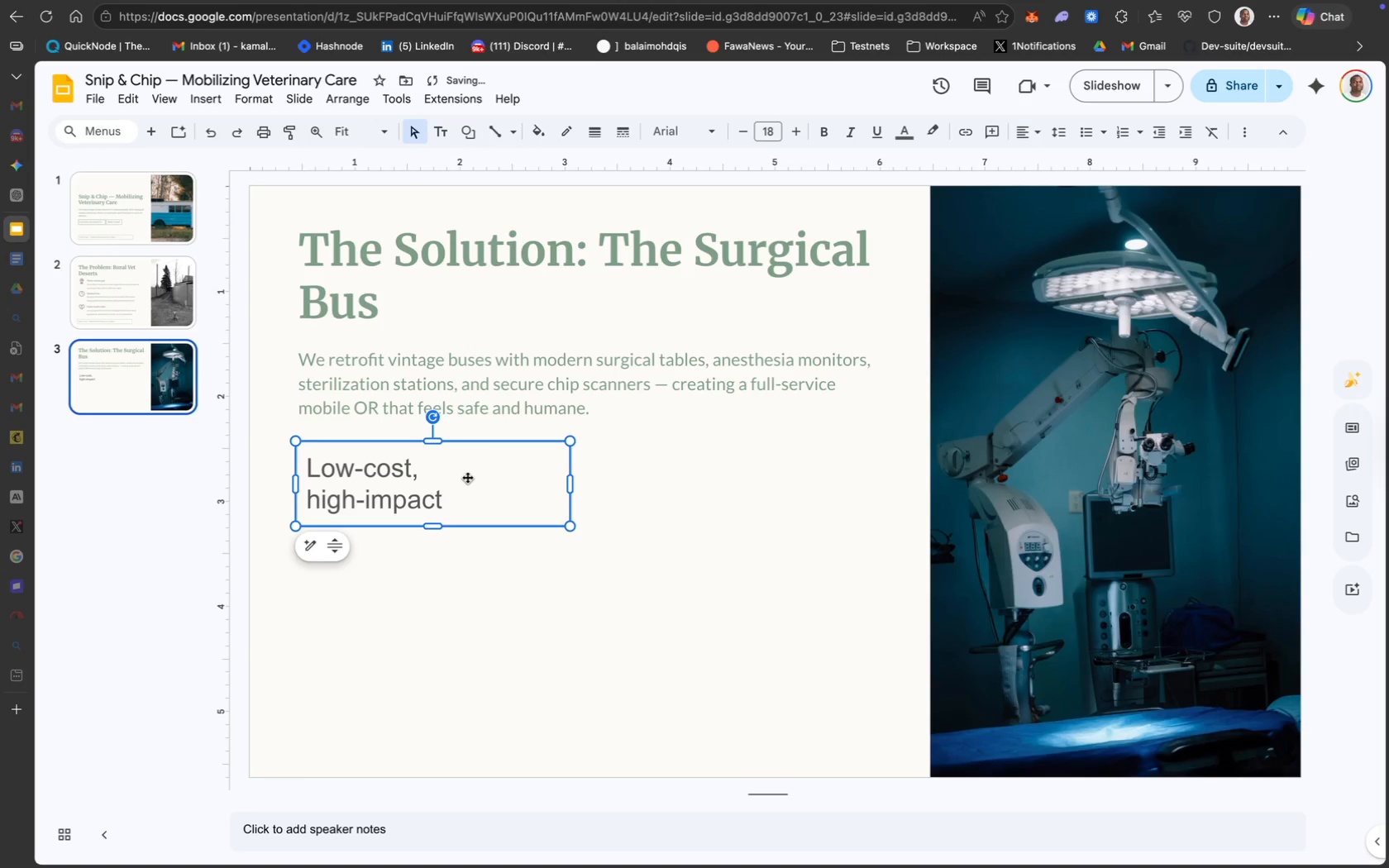 
hold_key(key=CommandLeft, duration=0.36)
 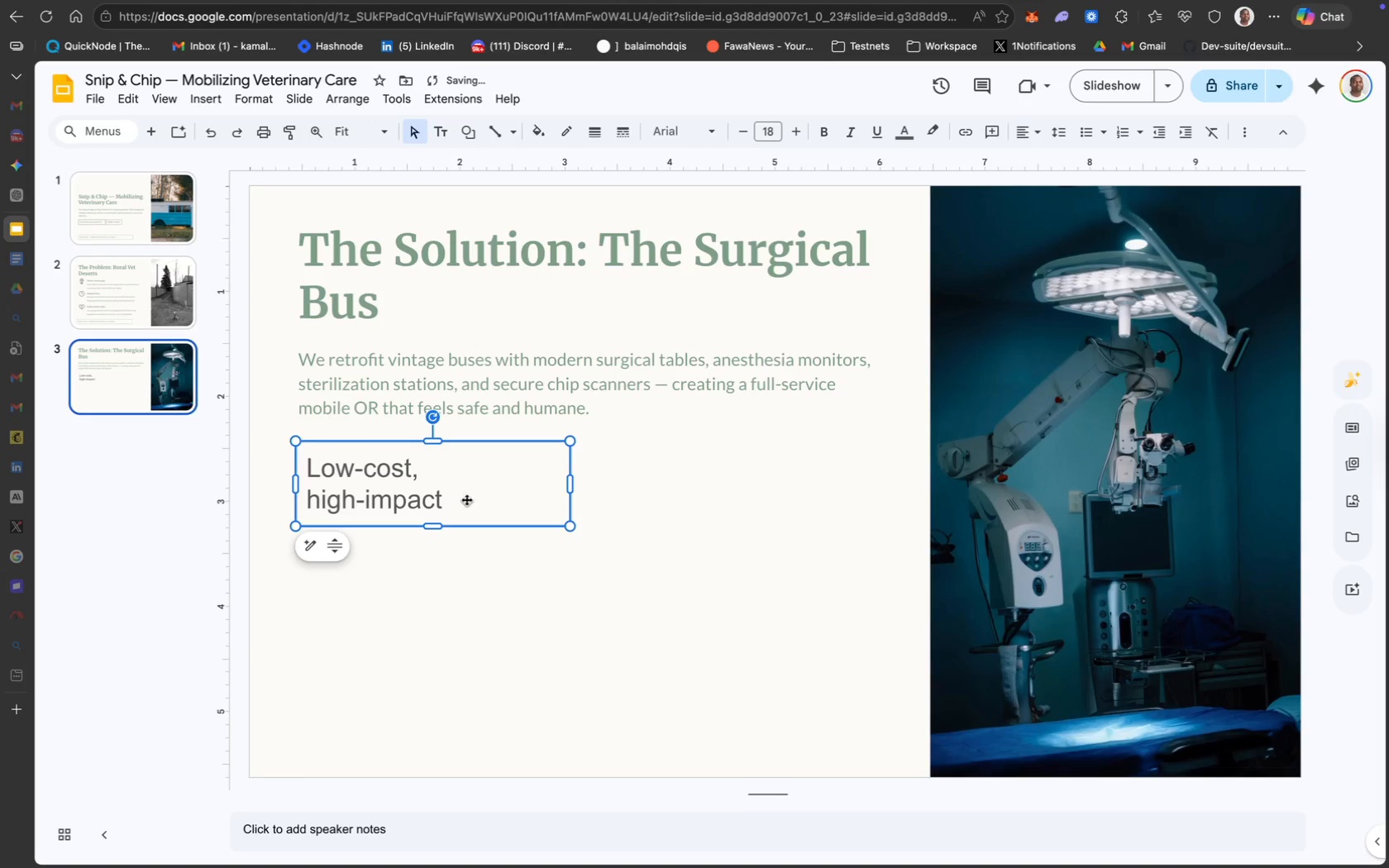 
left_click([468, 505])
 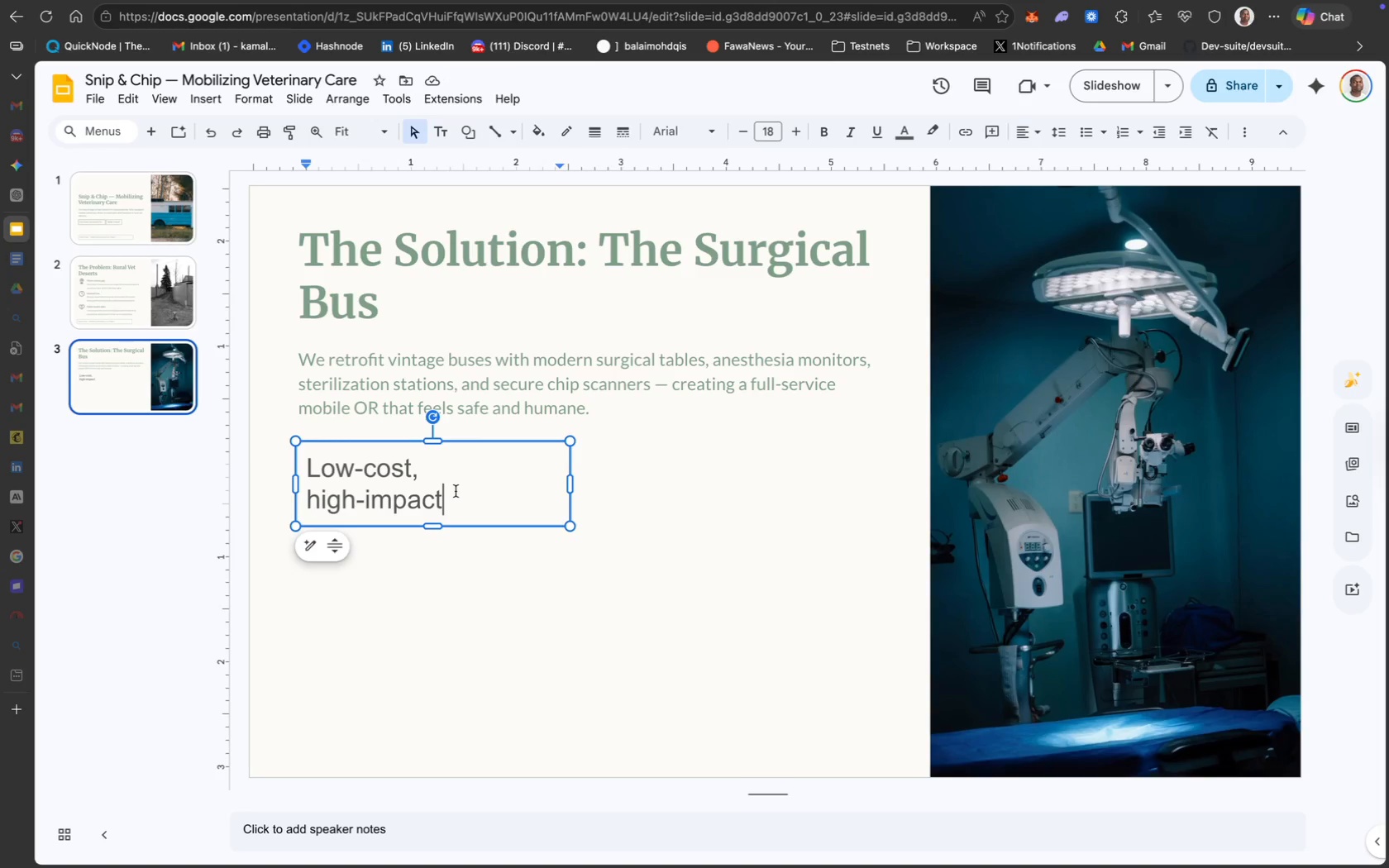 
key(Enter)
 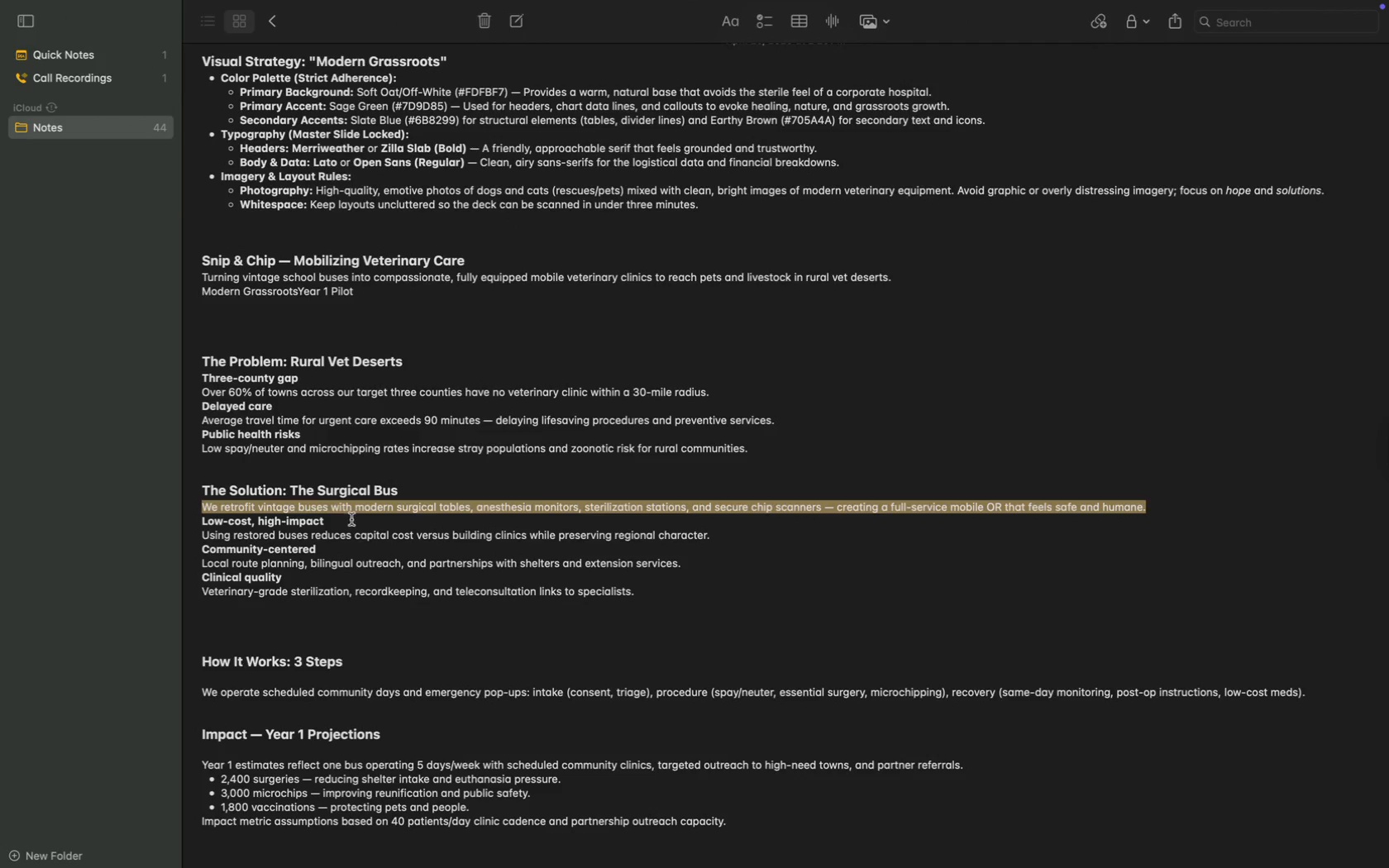 
wait(7.23)
 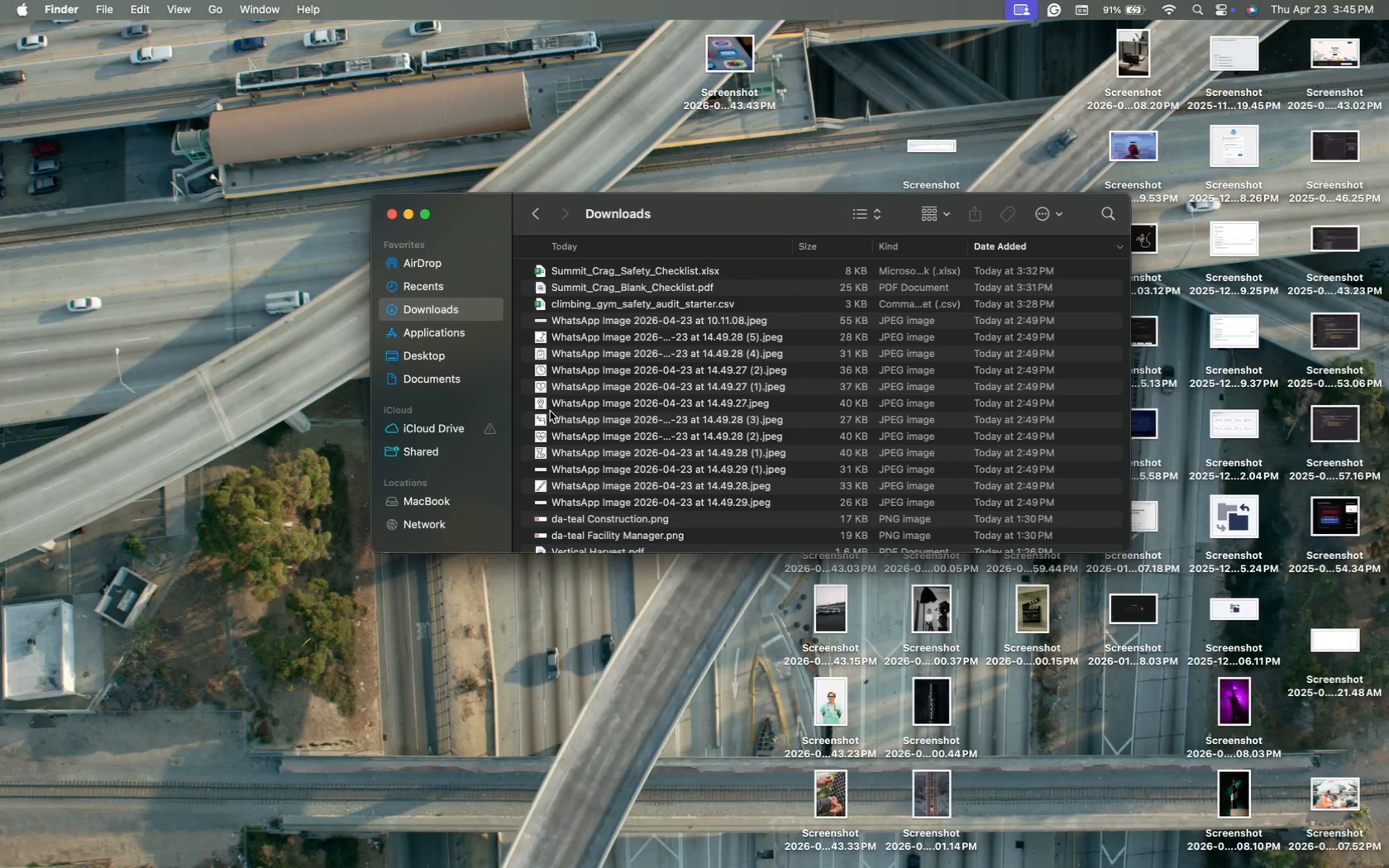 
left_click_drag(start_coordinate=[723, 536], to_coordinate=[194, 540])
 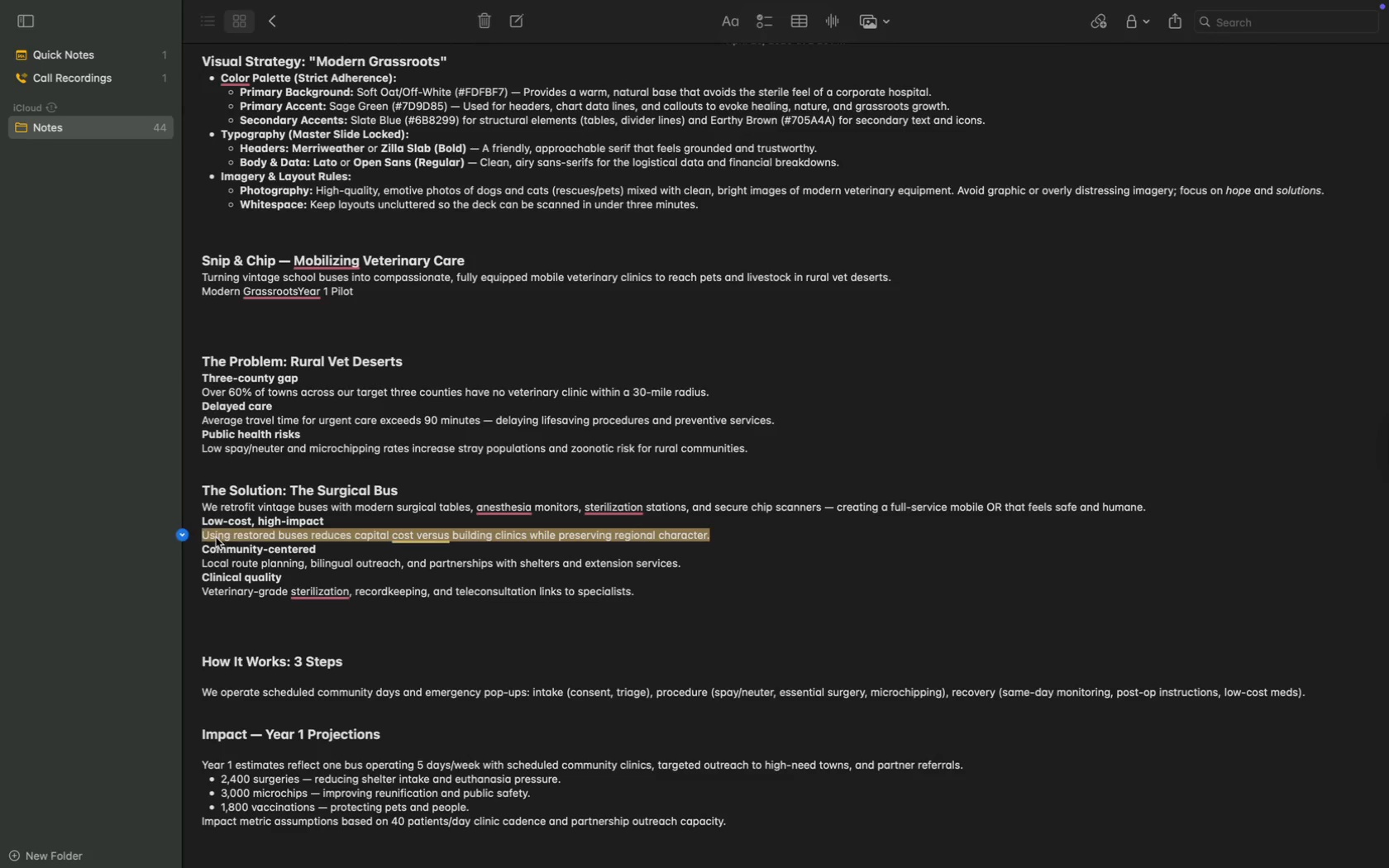 
left_click([216, 537])
 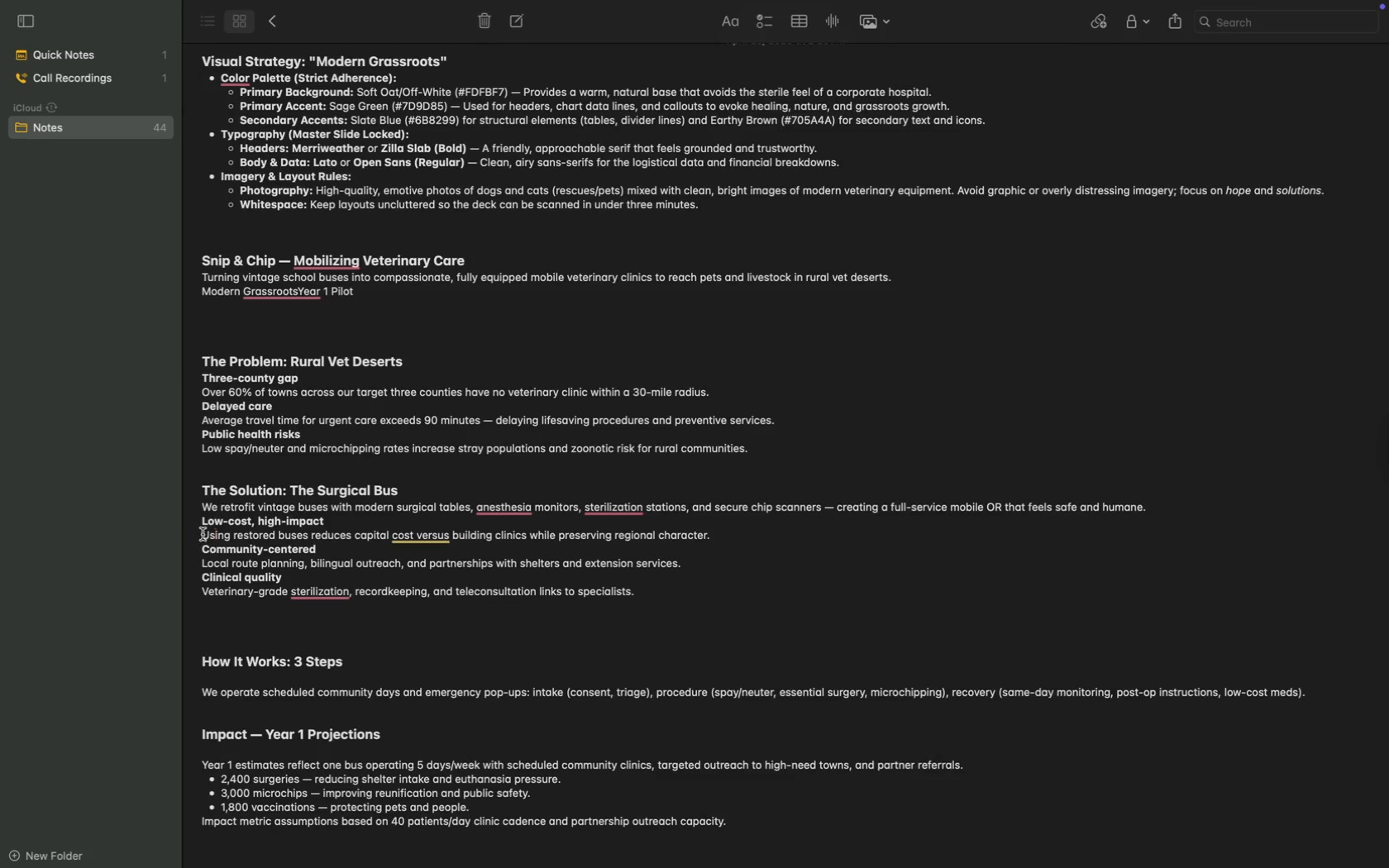 
left_click_drag(start_coordinate=[203, 533], to_coordinate=[760, 531])
 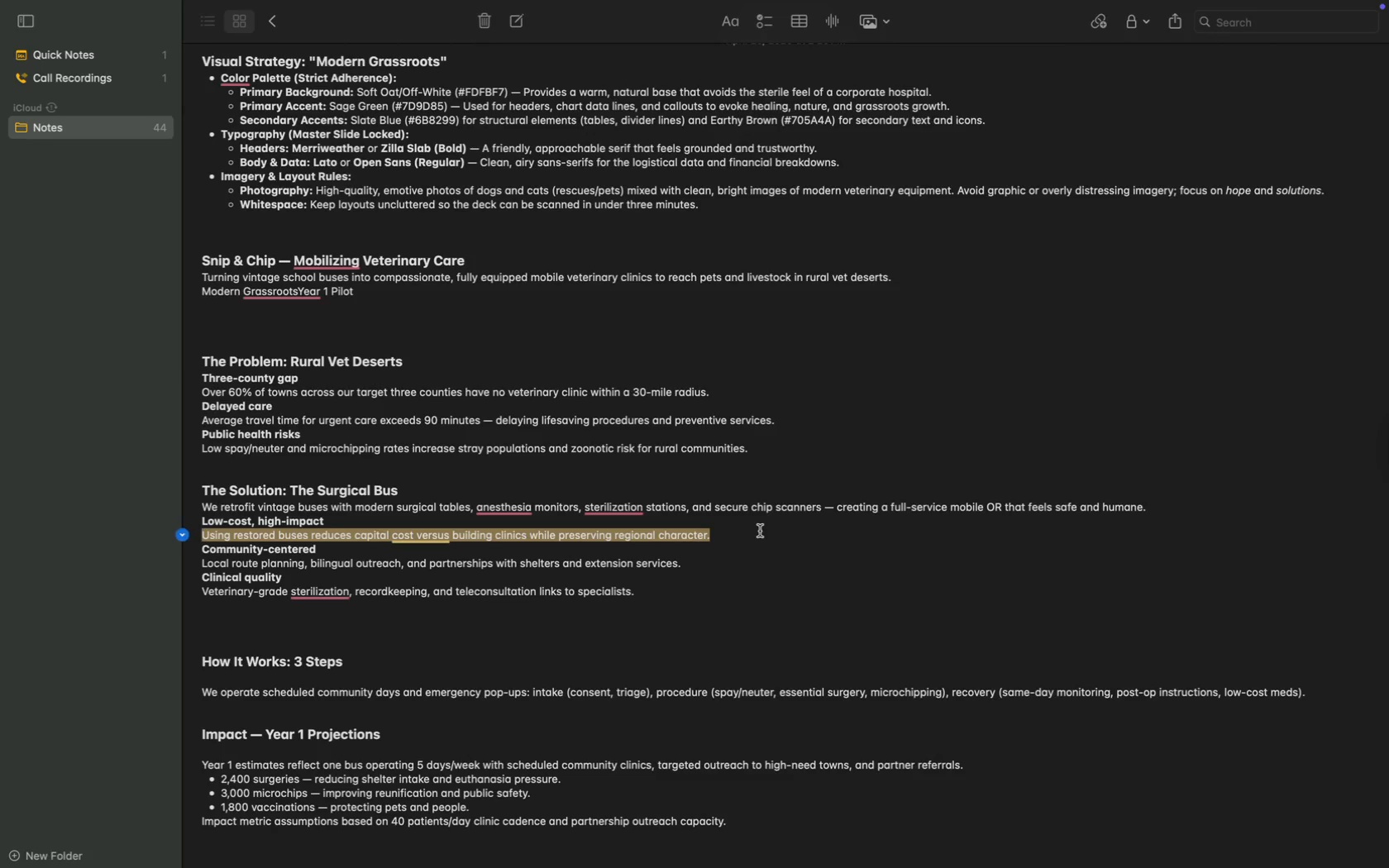 
key(Meta+C)
 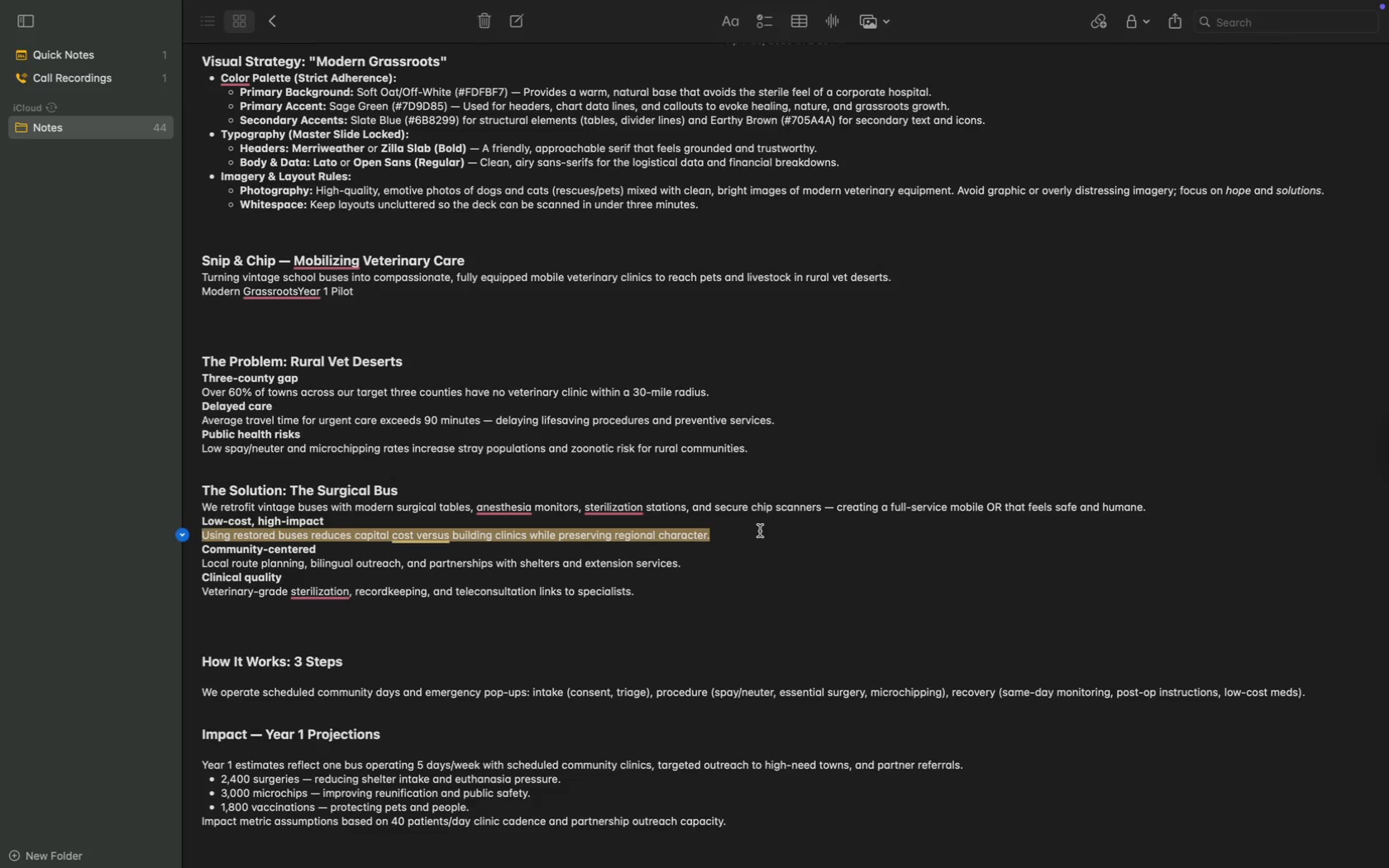 
key(Meta+C)